 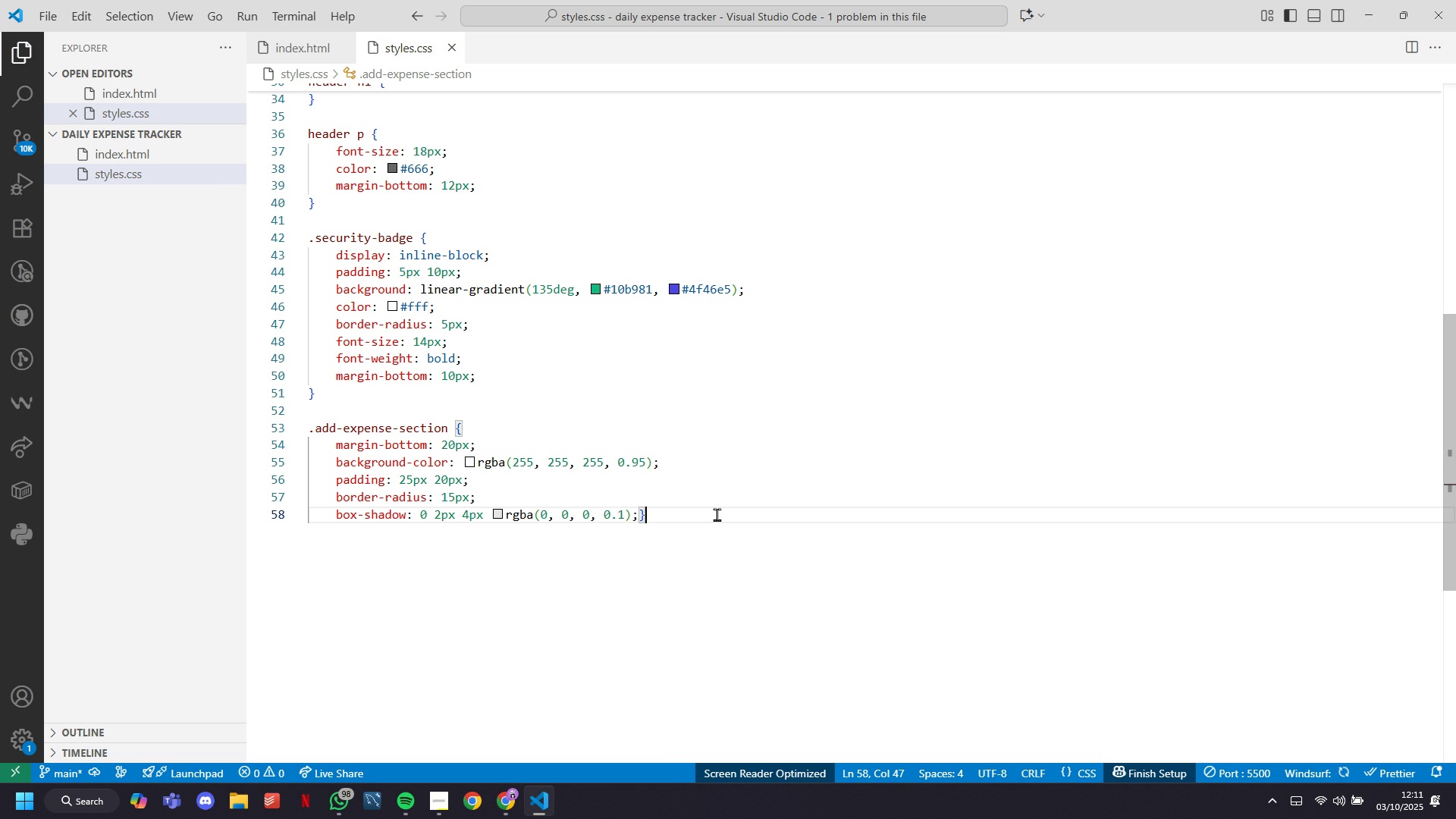 
key(Enter)
 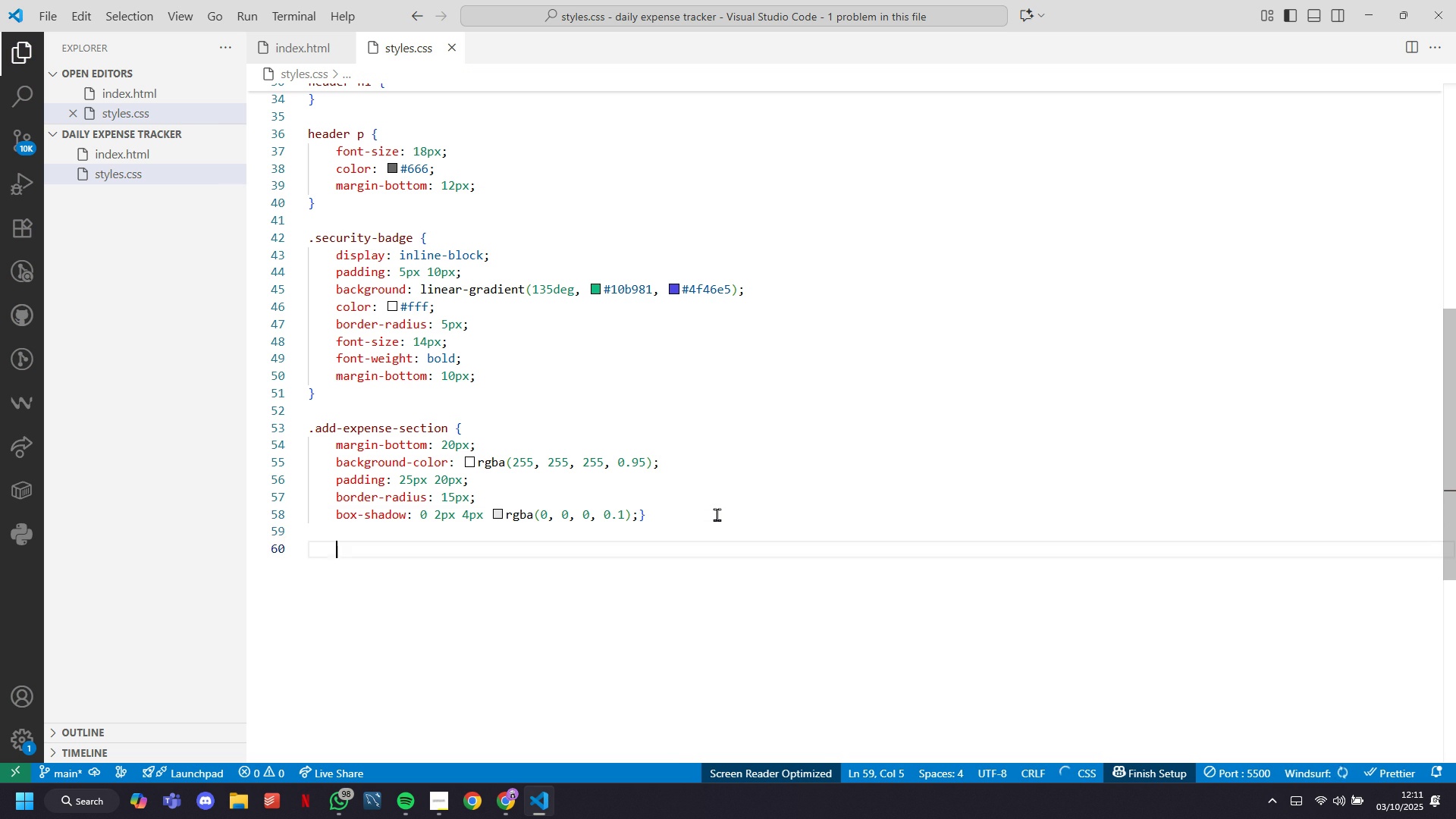 
key(Enter)
 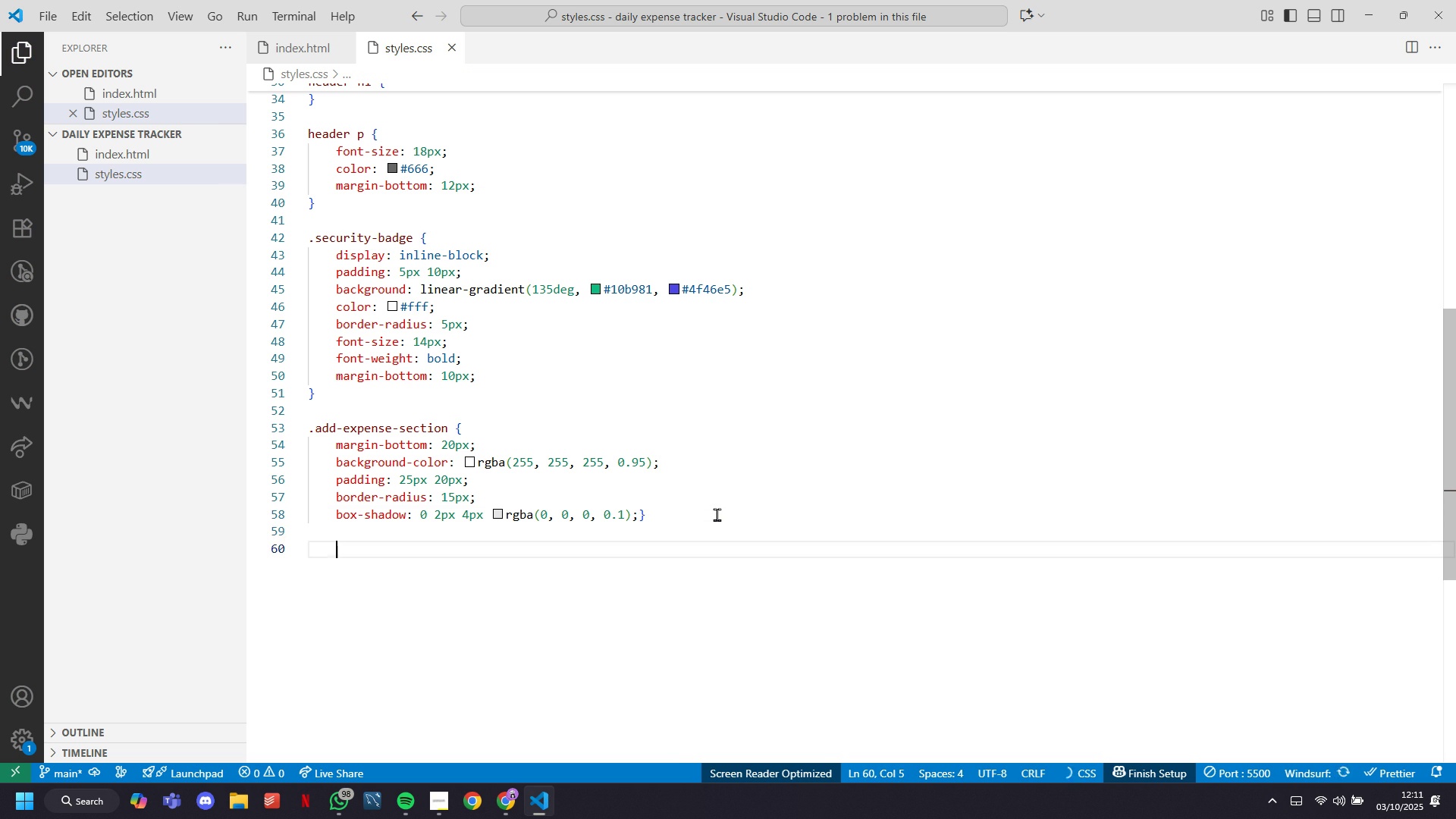 
key(Backspace)
 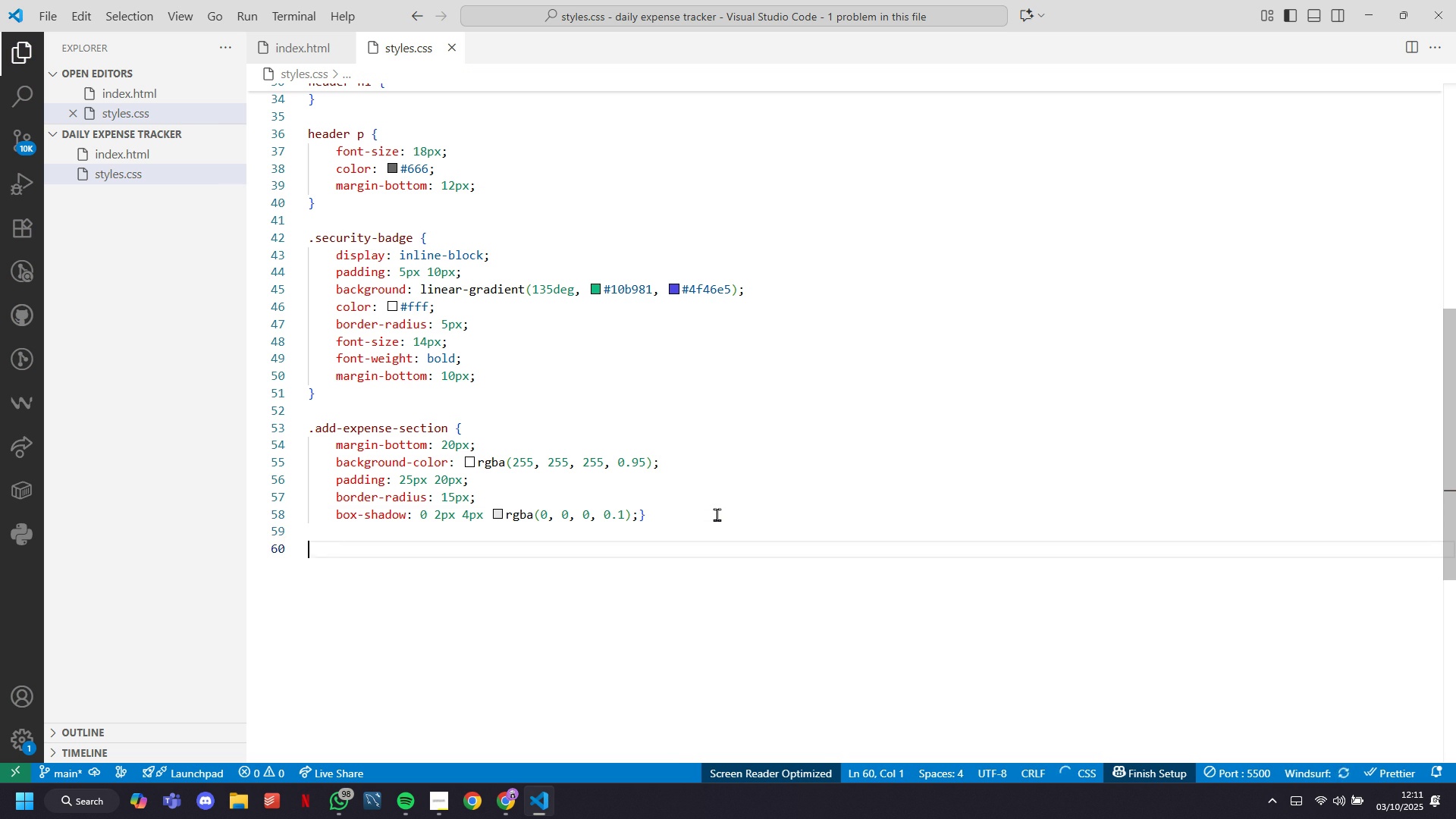 
key(ArrowLeft)
 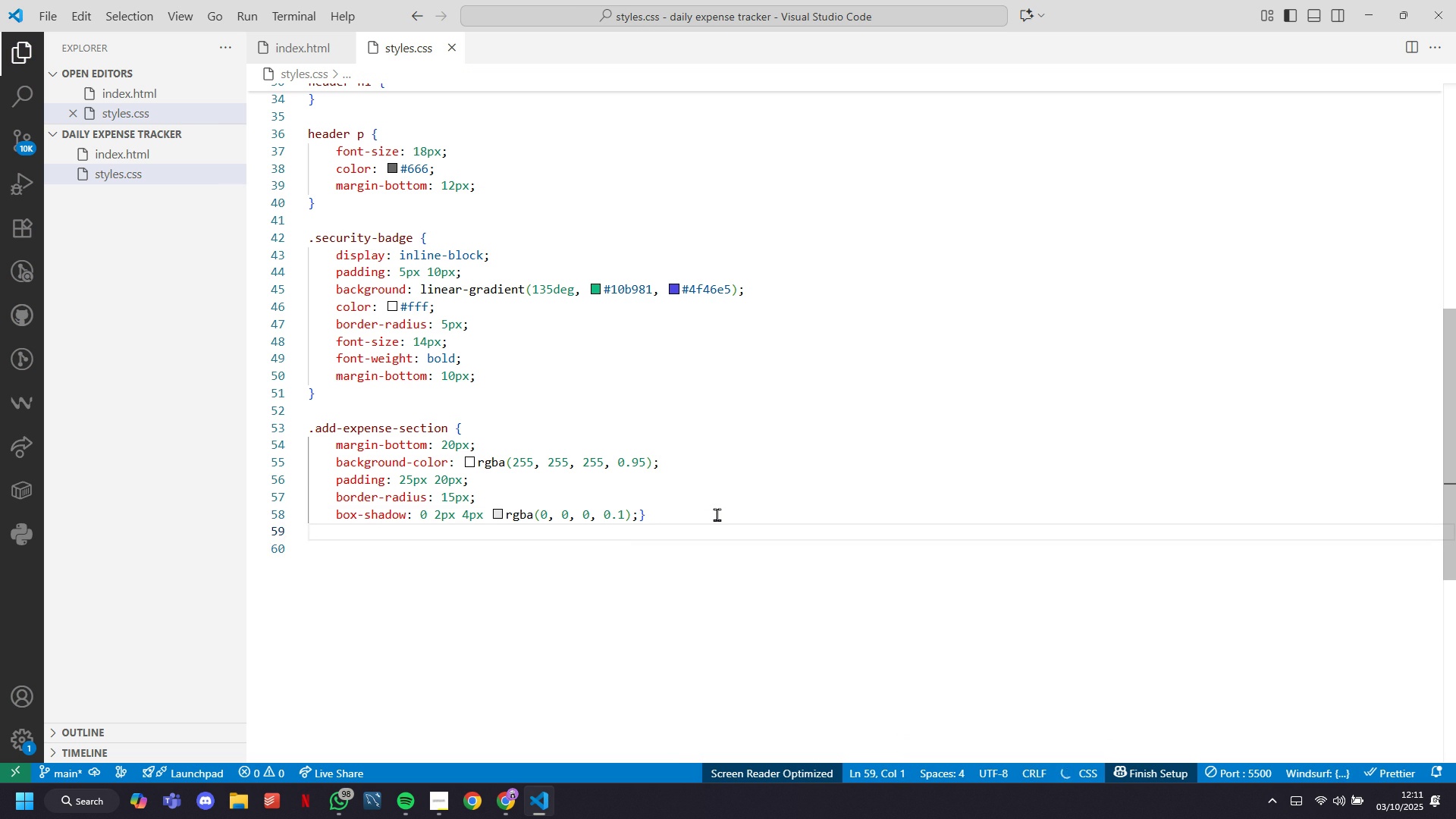 
key(ArrowLeft)
 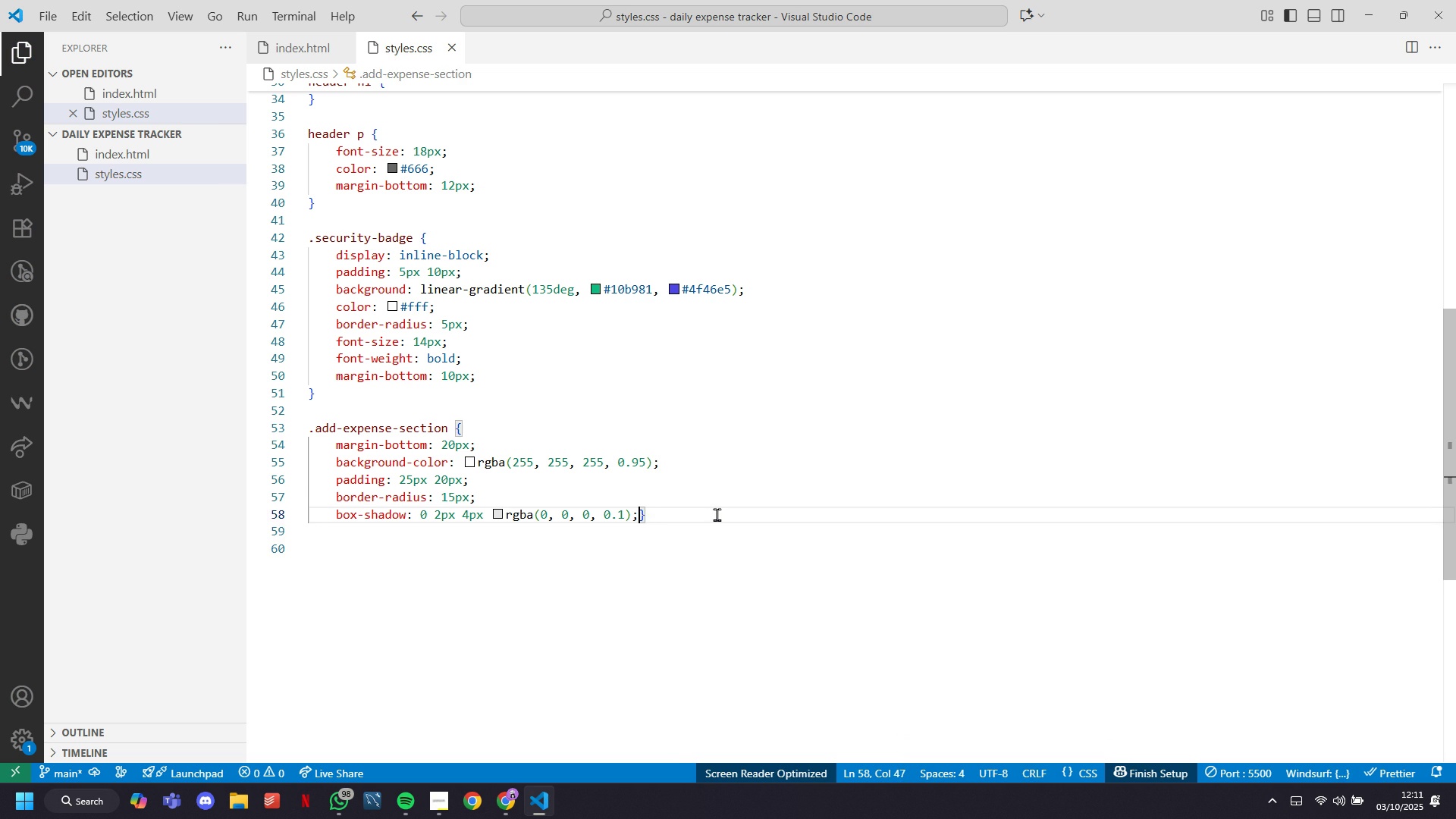 
key(ArrowLeft)
 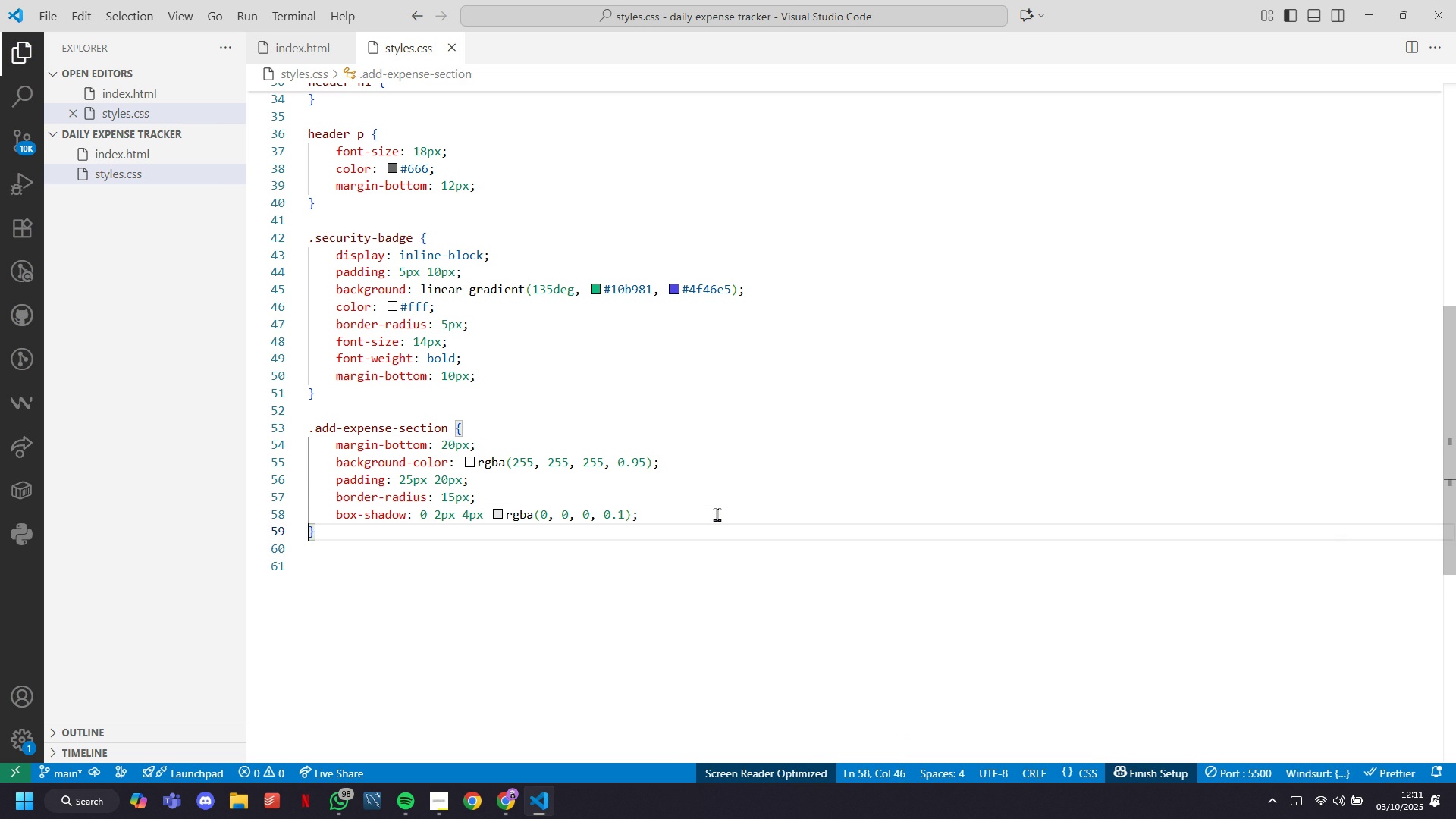 
key(Enter)
 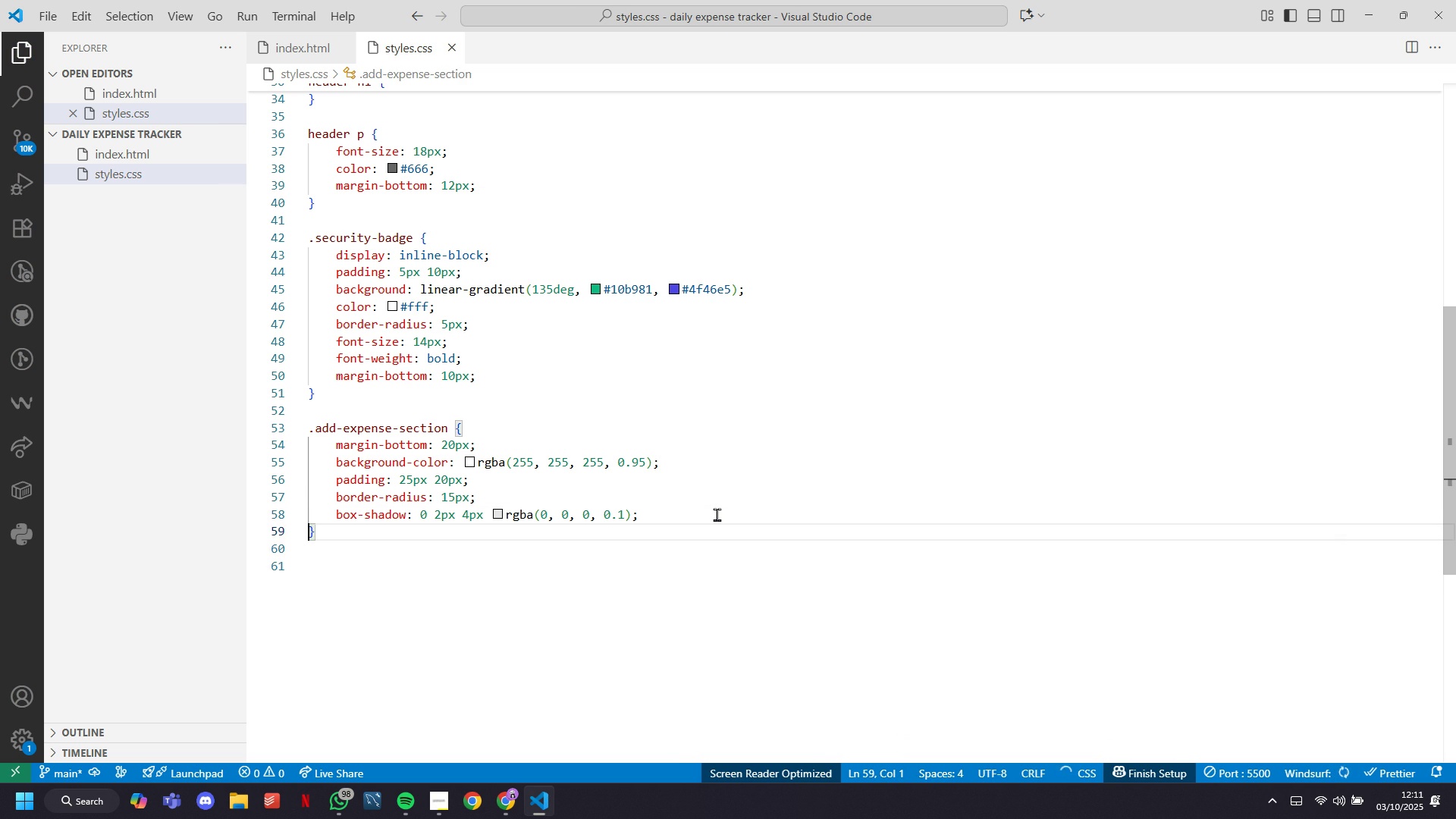 
key(ArrowDown)
 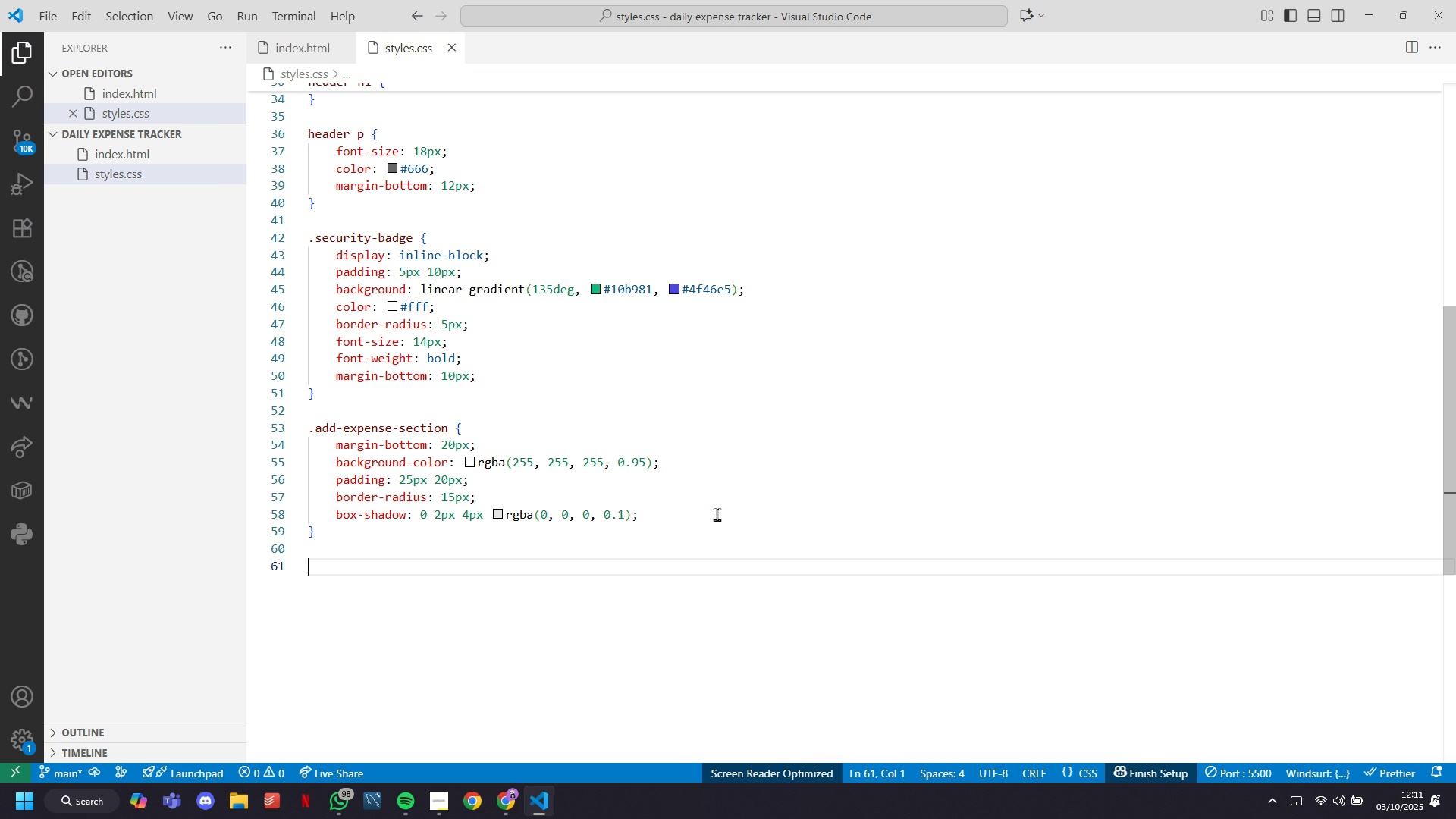 
key(ArrowDown)
 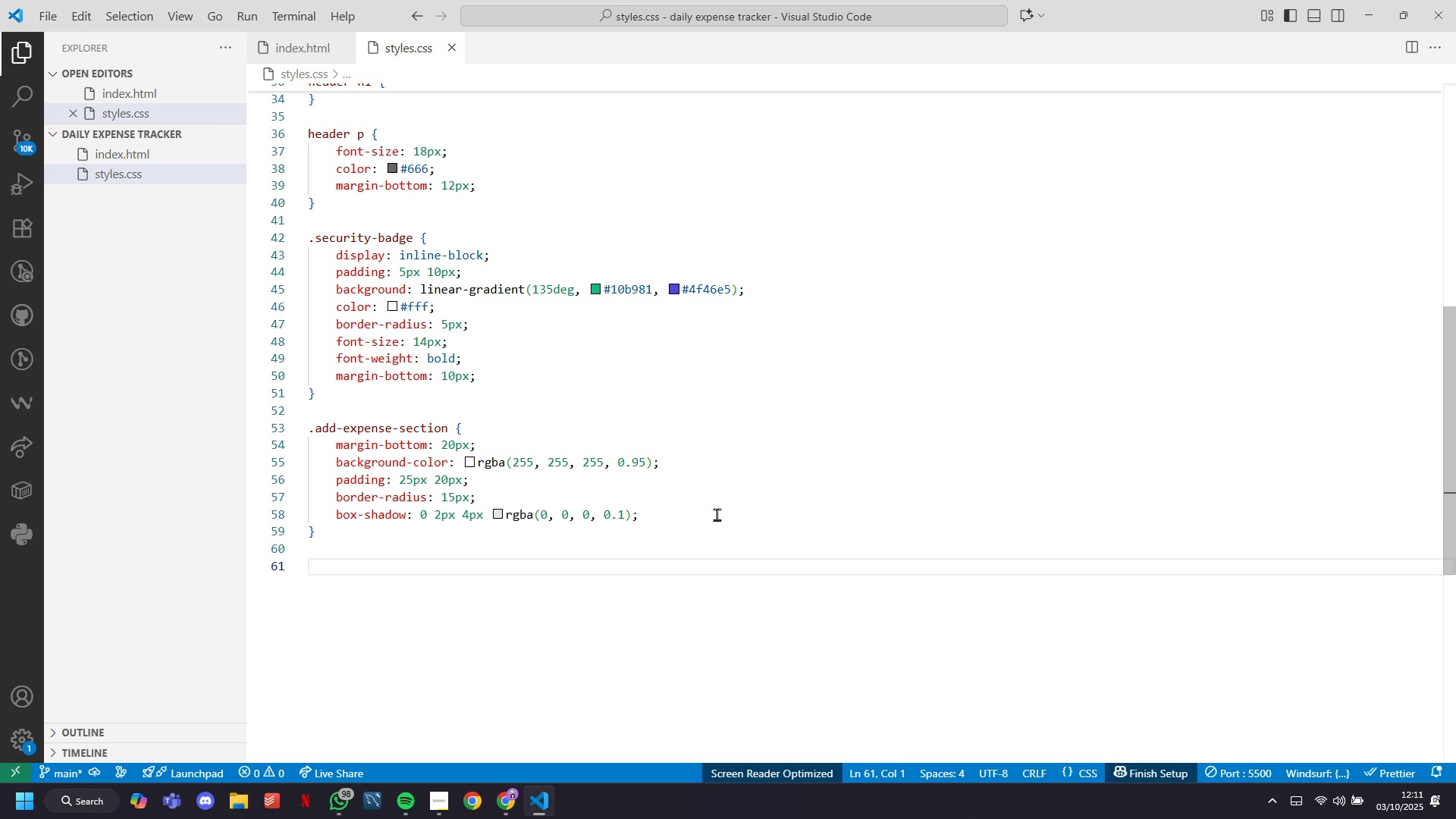 
type(.add)
key(Tab)
key(Tab)
 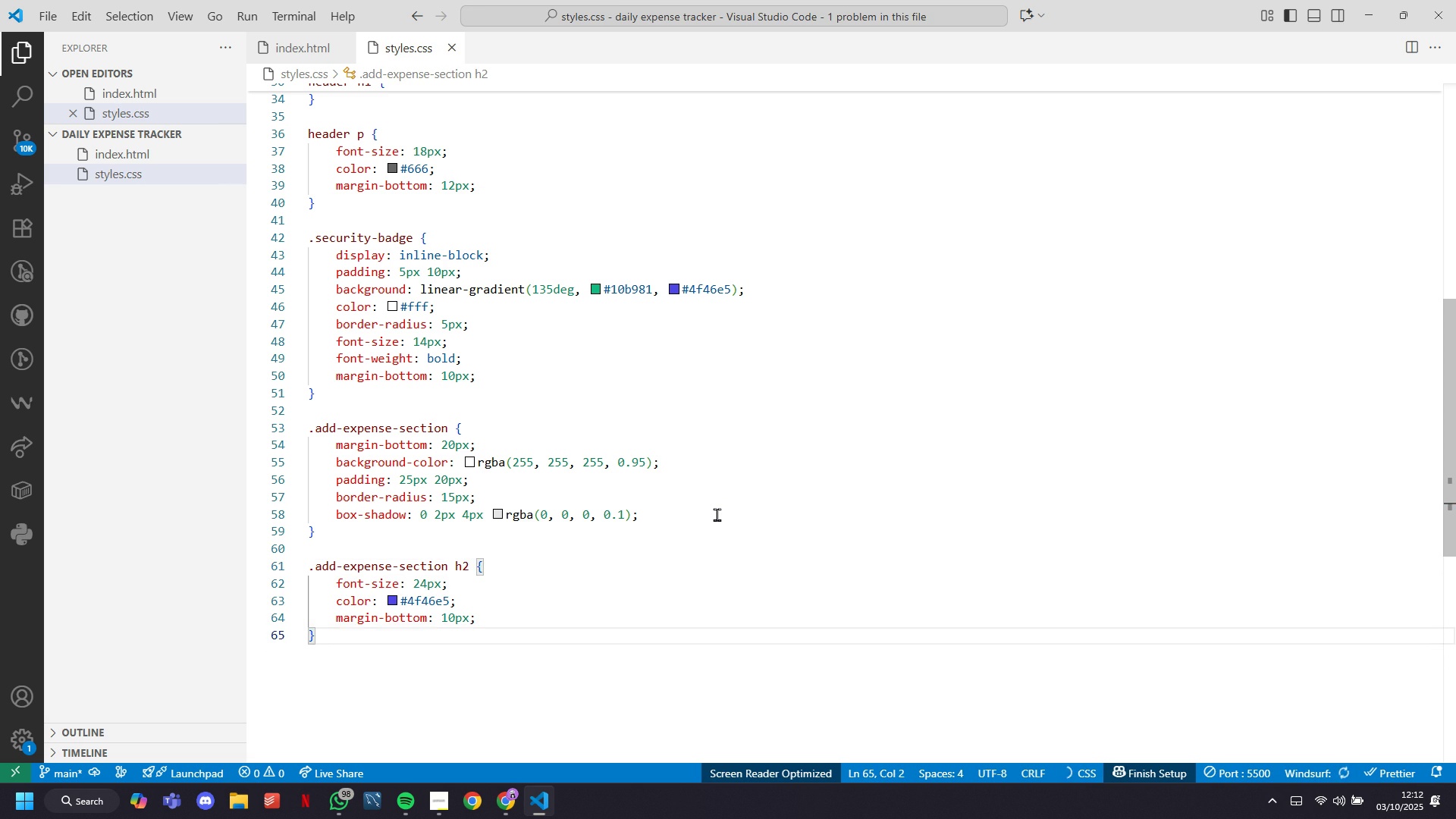 
key(Enter)
 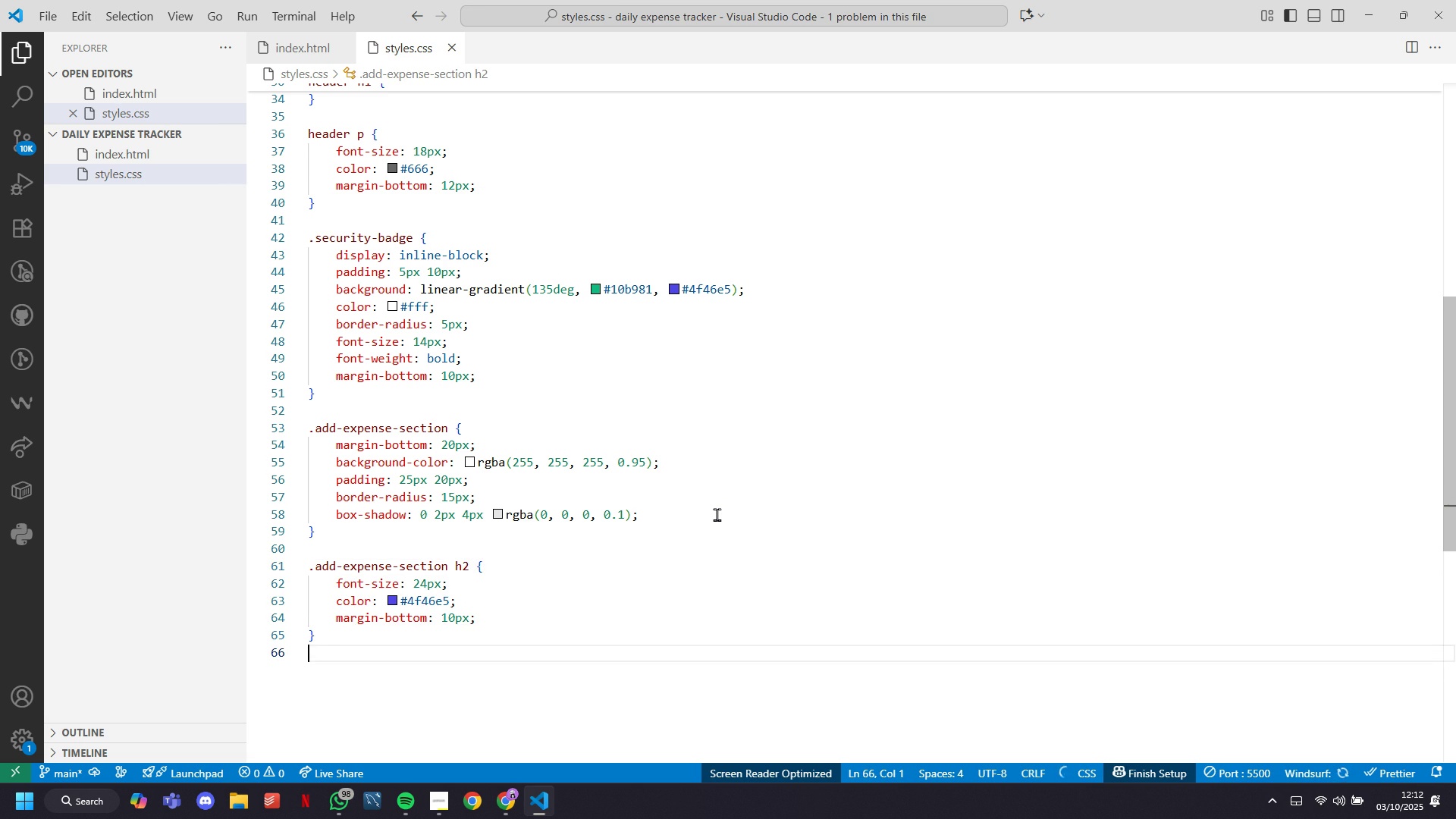 
key(Enter)
 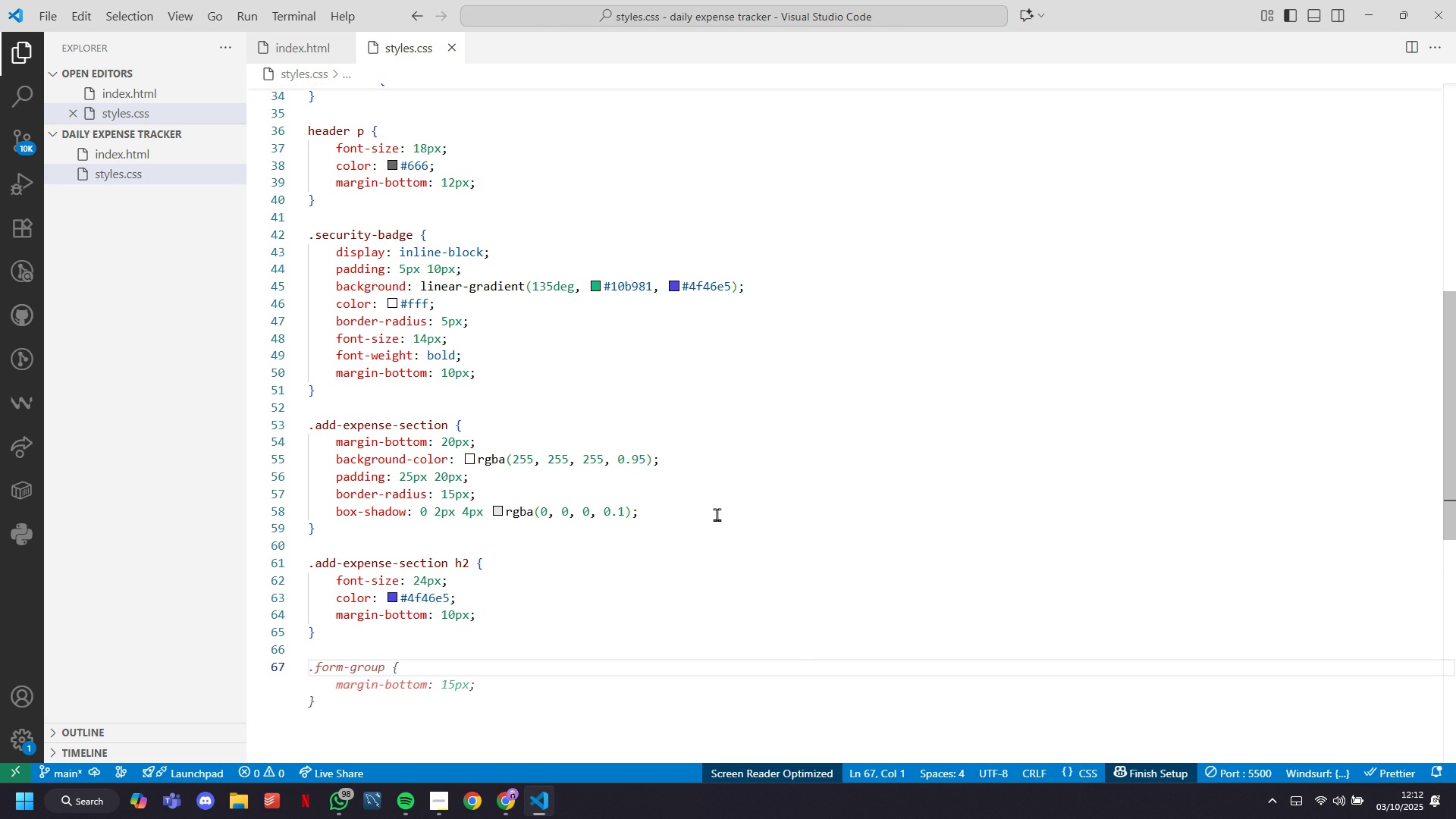 
type(.for)
key(Tab)
 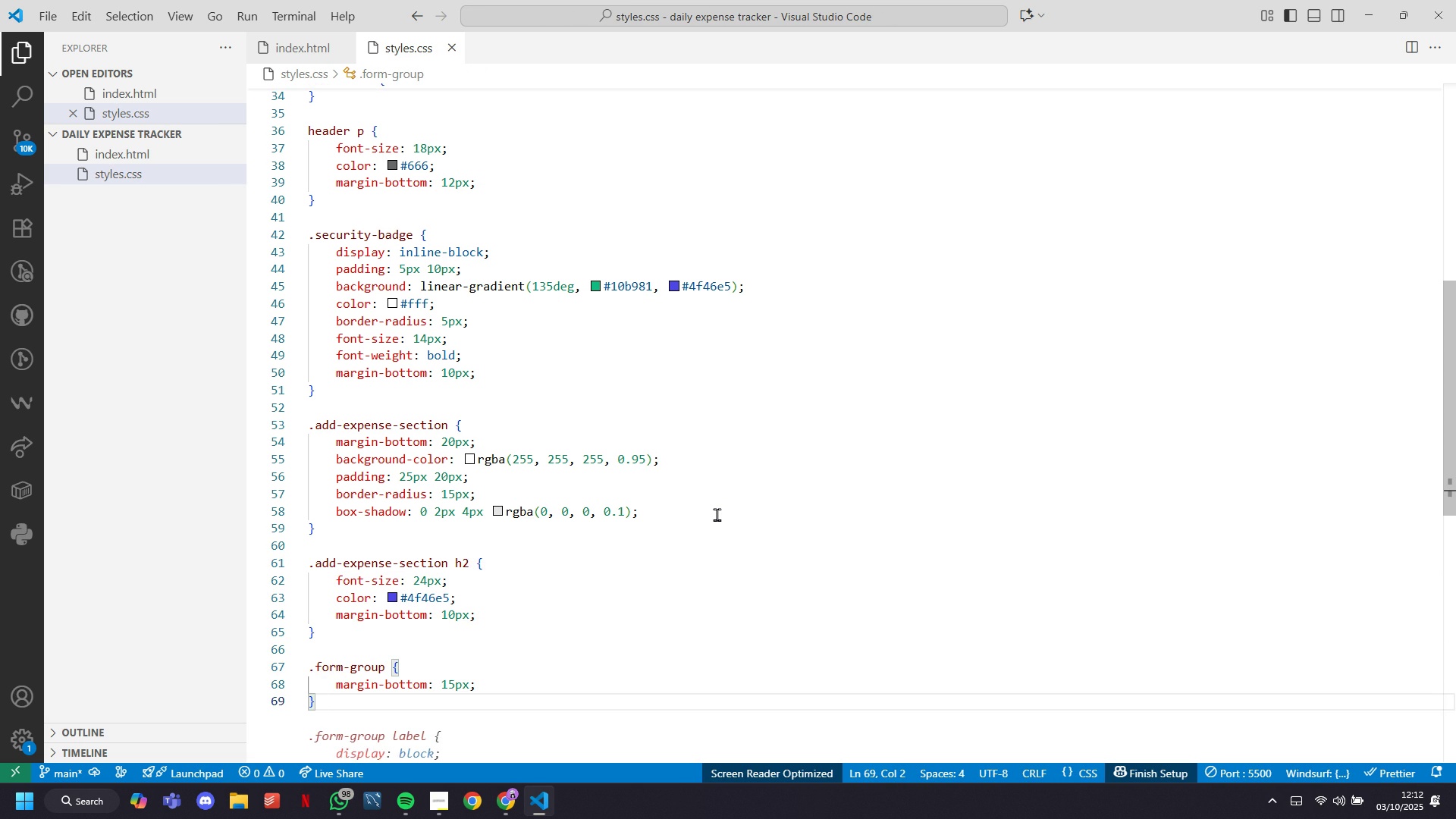 
key(Enter)
 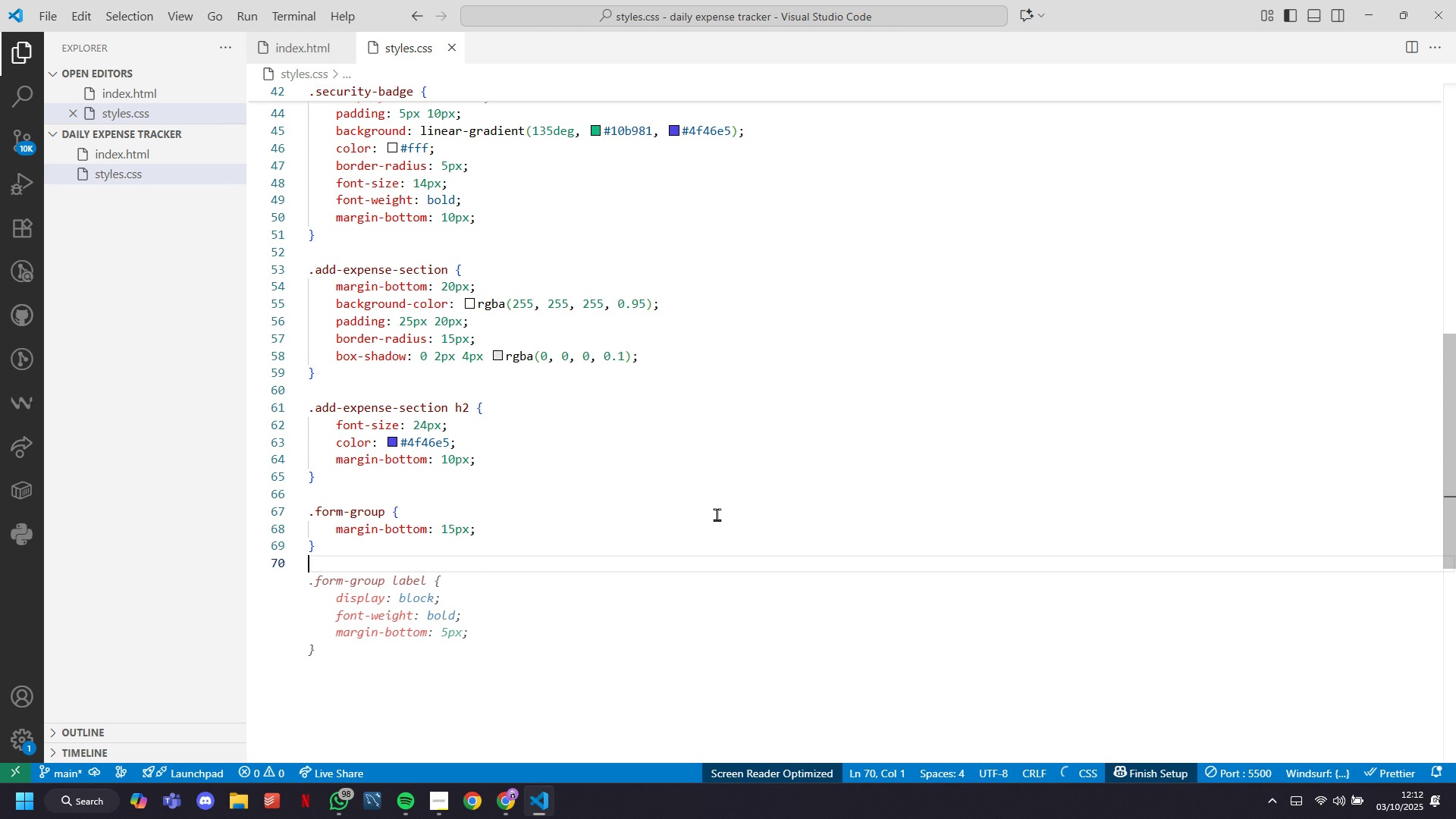 
key(Tab)
 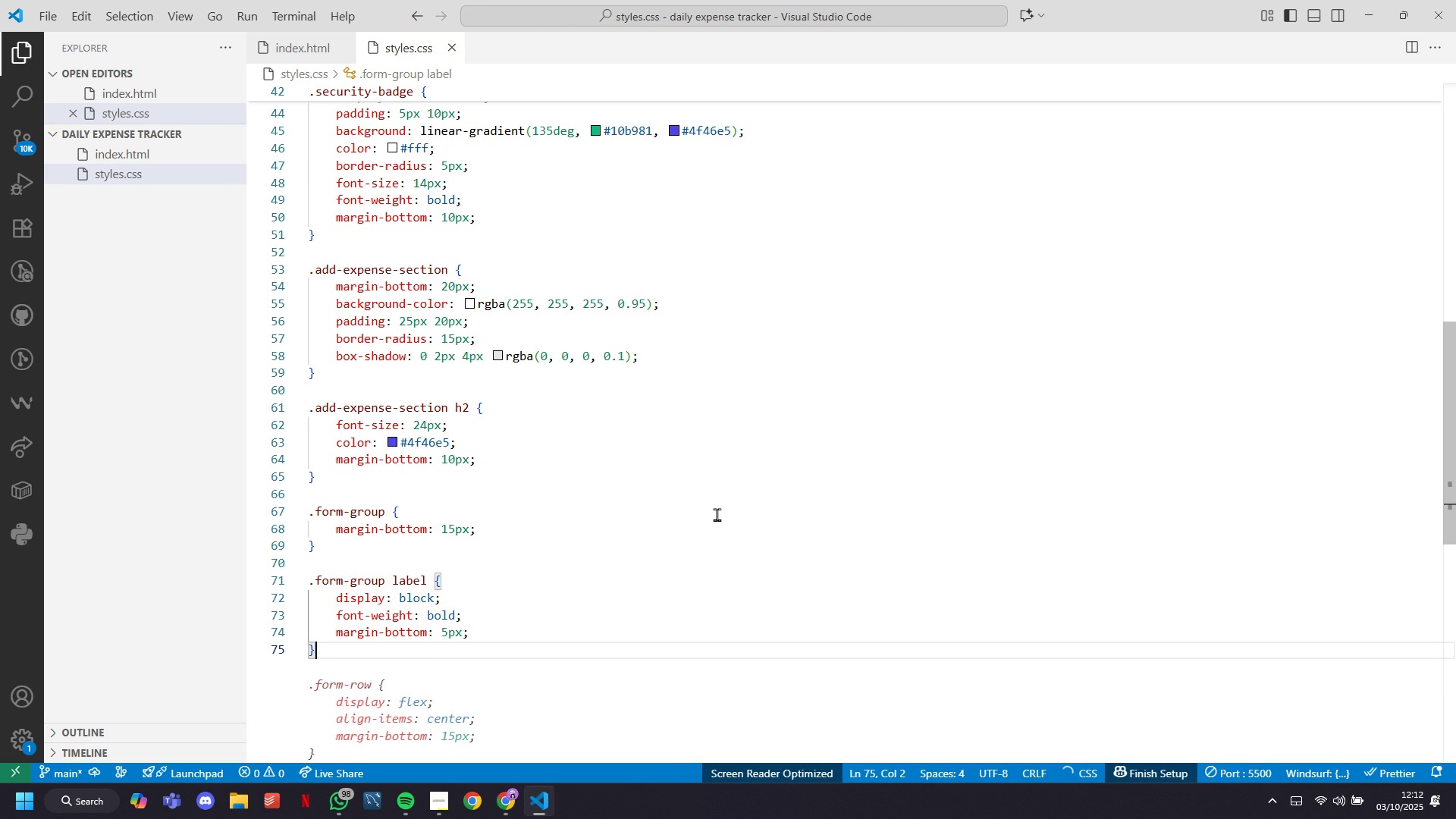 
key(Enter)
 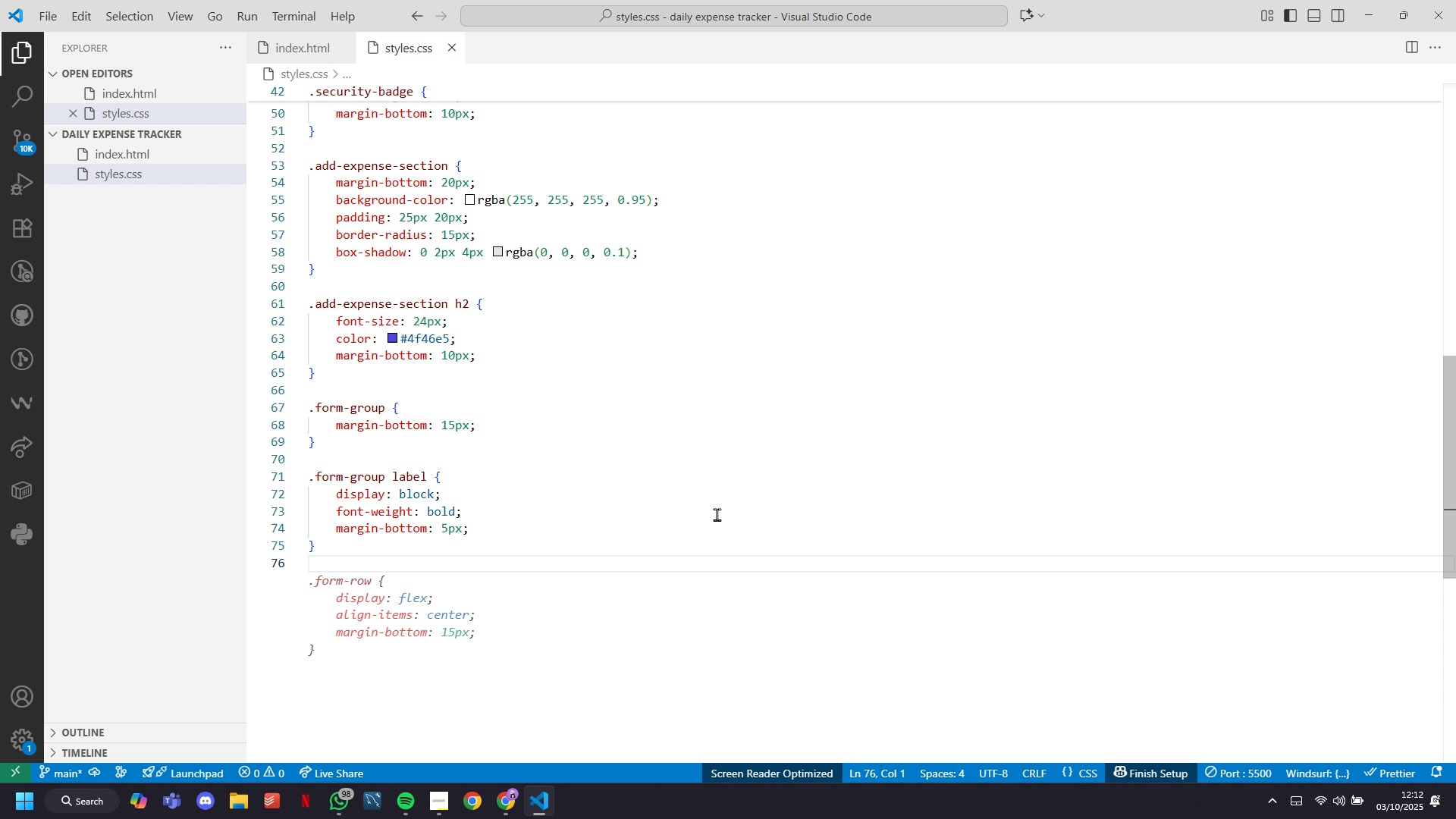 
scroll: coordinate [717, 514], scroll_direction: down, amount: 4.0
 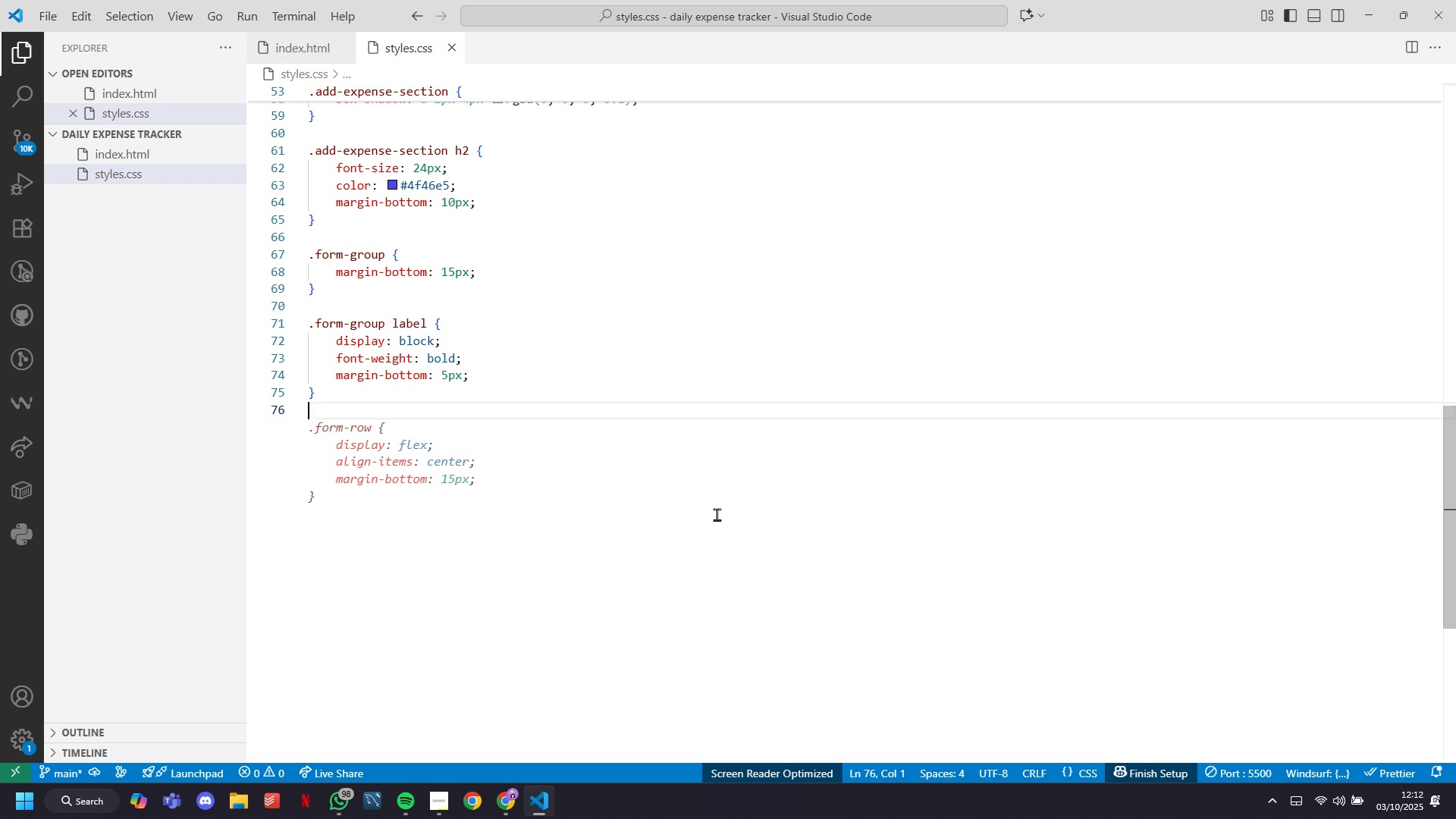 
type(.fom)
key(Backspace)
type(rm-group in)
key(Tab)
type( [)